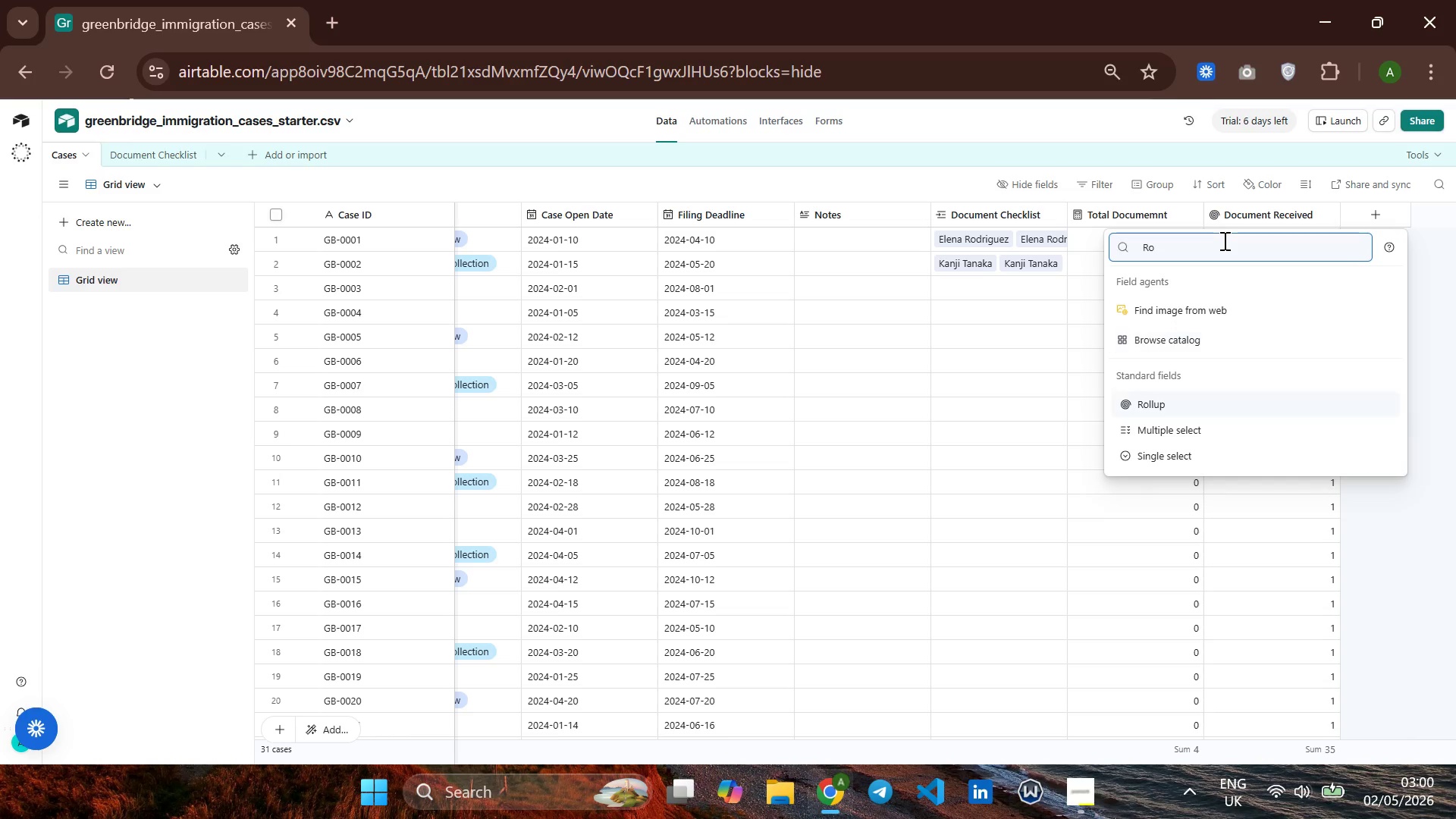 
key(ArrowDown)
 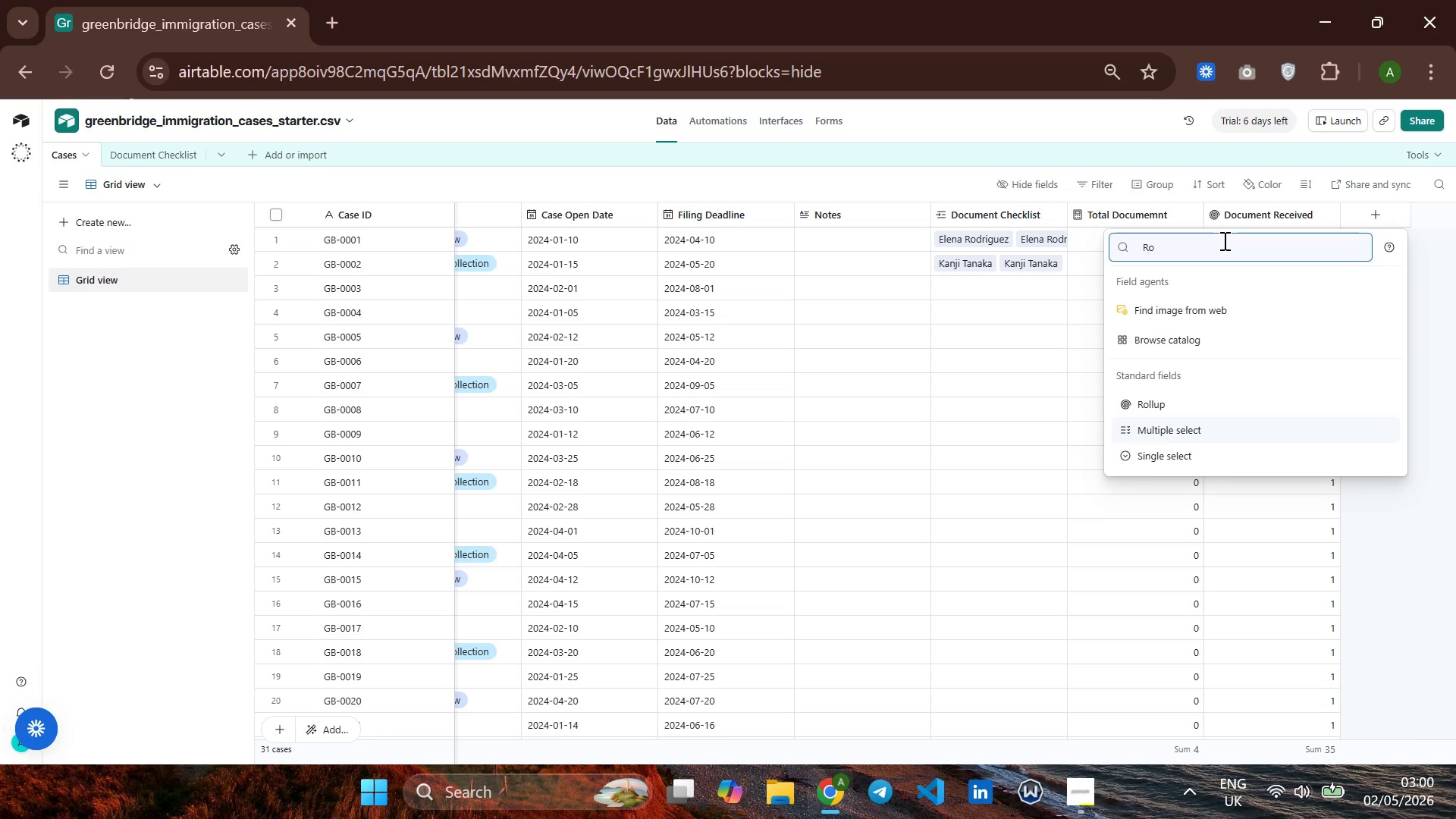 
key(ArrowDown)
 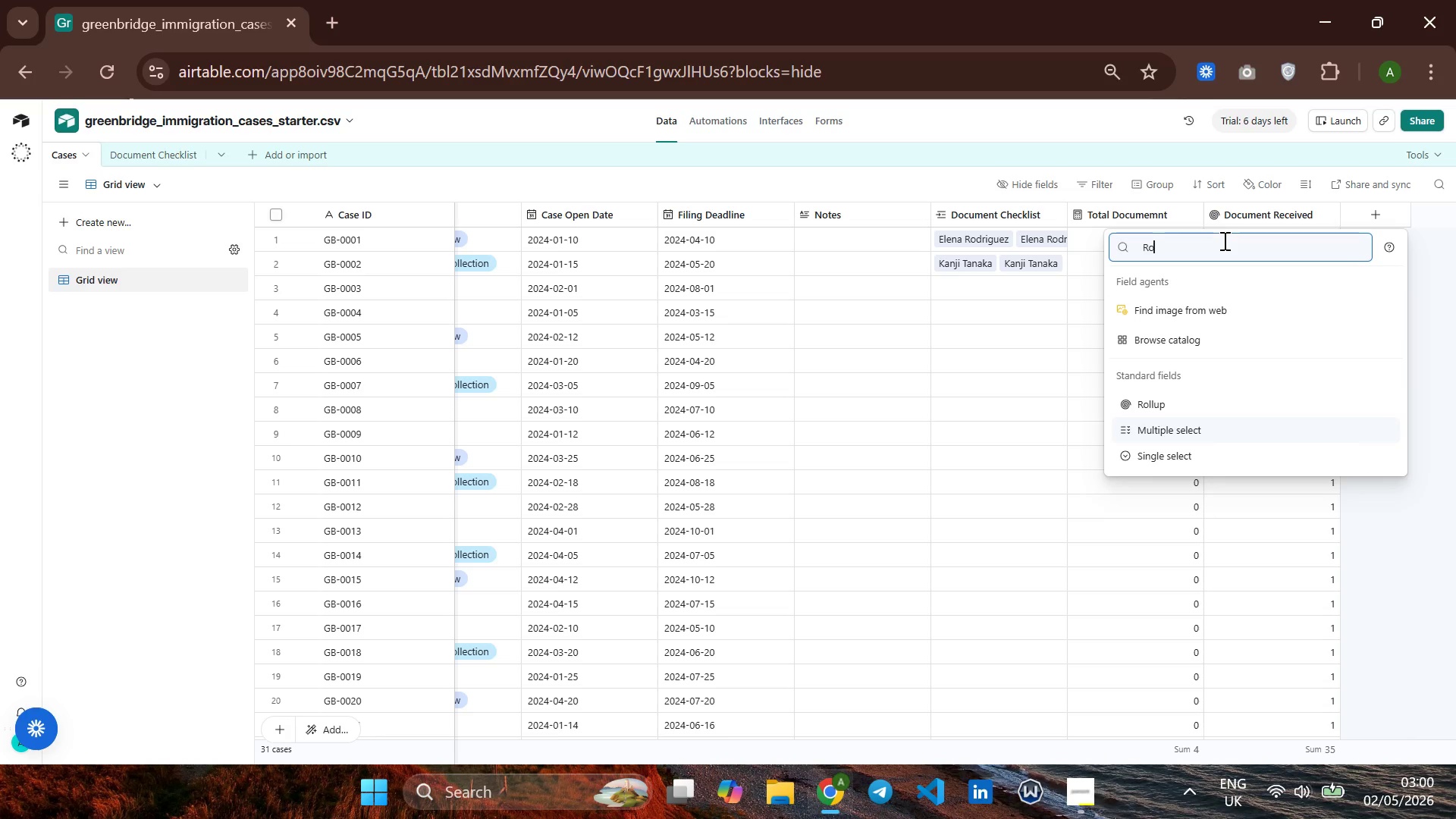 
key(ArrowUp)
 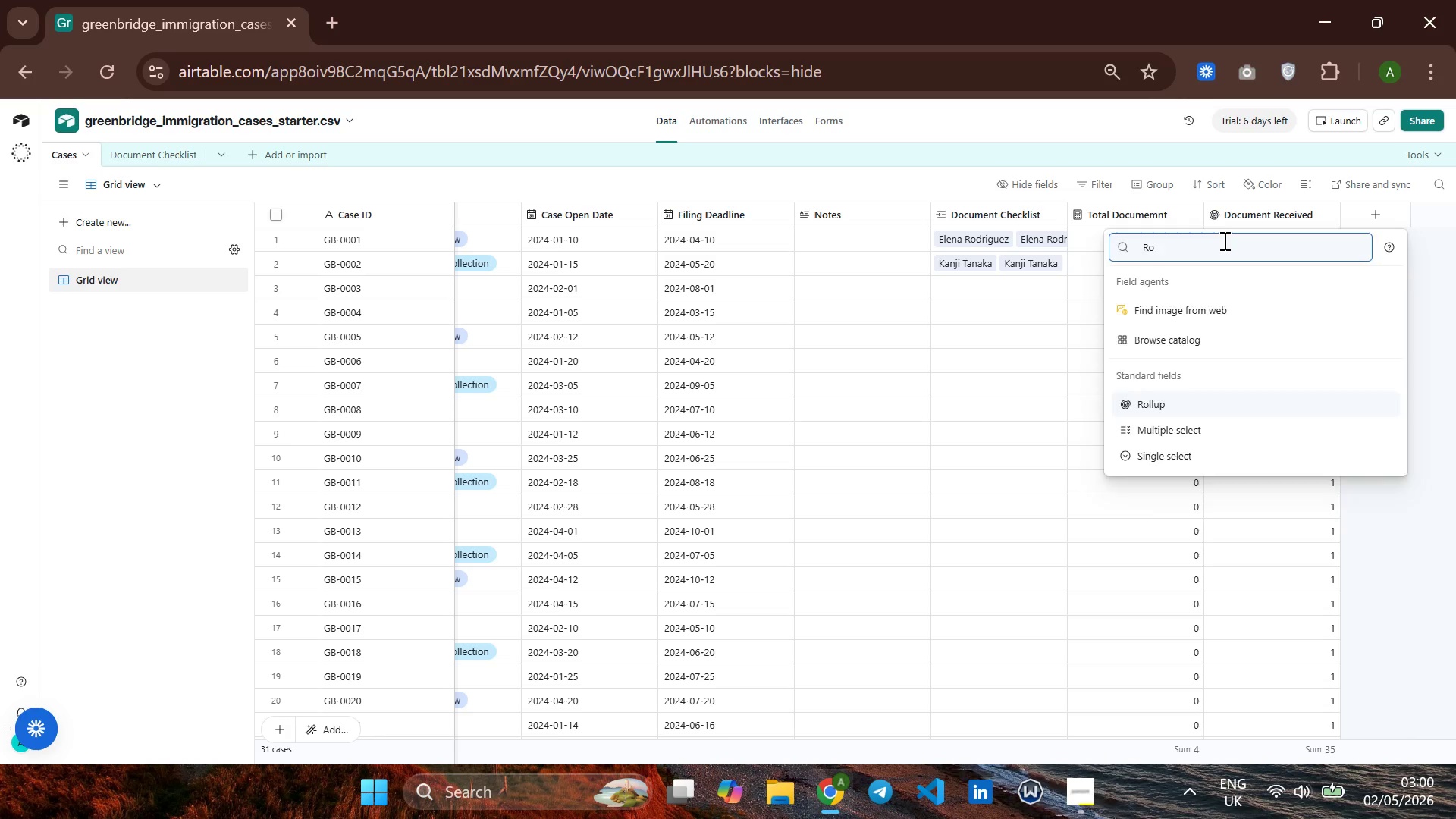 
key(Enter)
 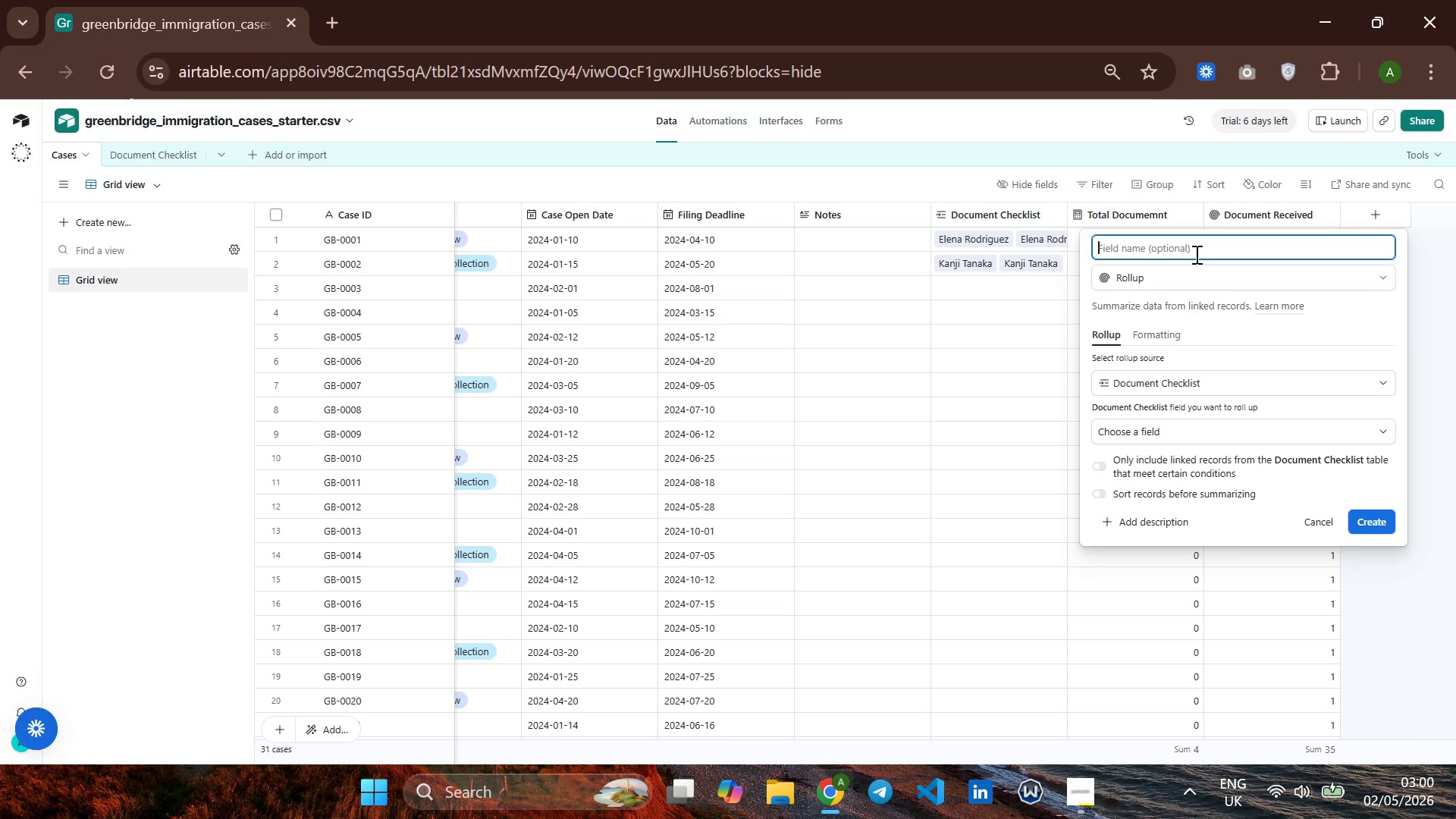 
type(Missing Douc)
key(Backspace)
key(Backspace)
type(cument )
 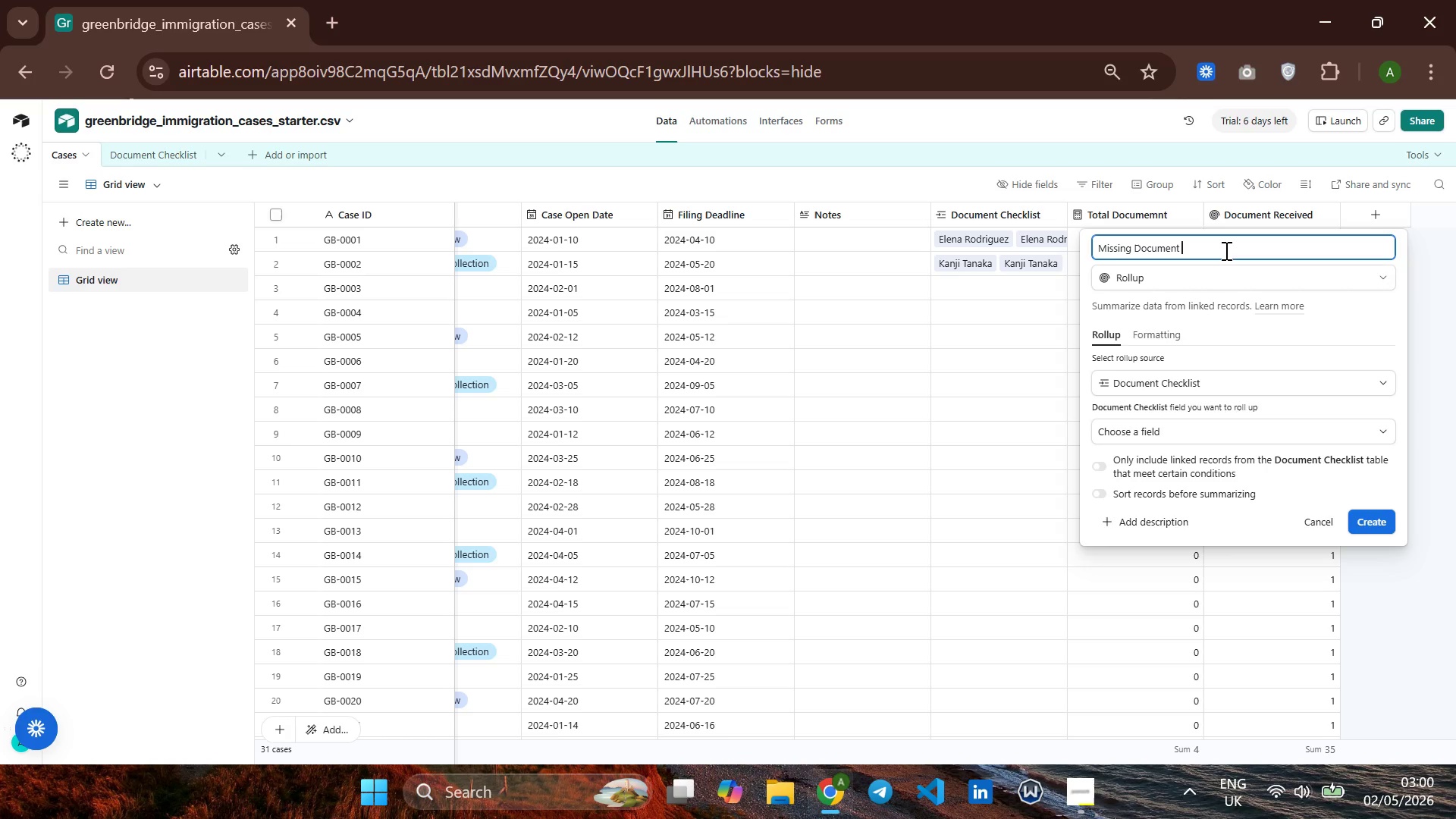 
key(Backspace)
 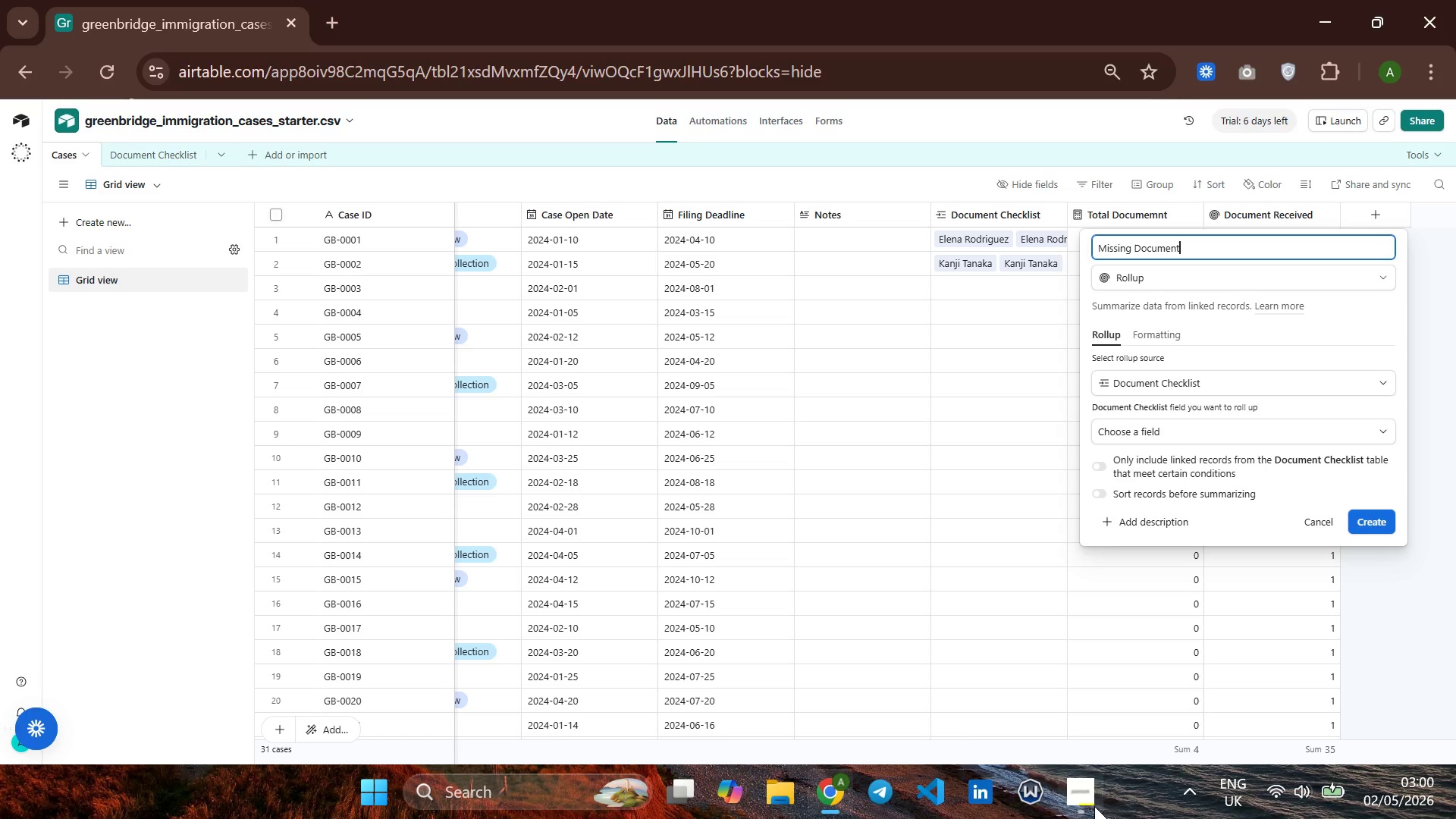 
left_click([1094, 801])